 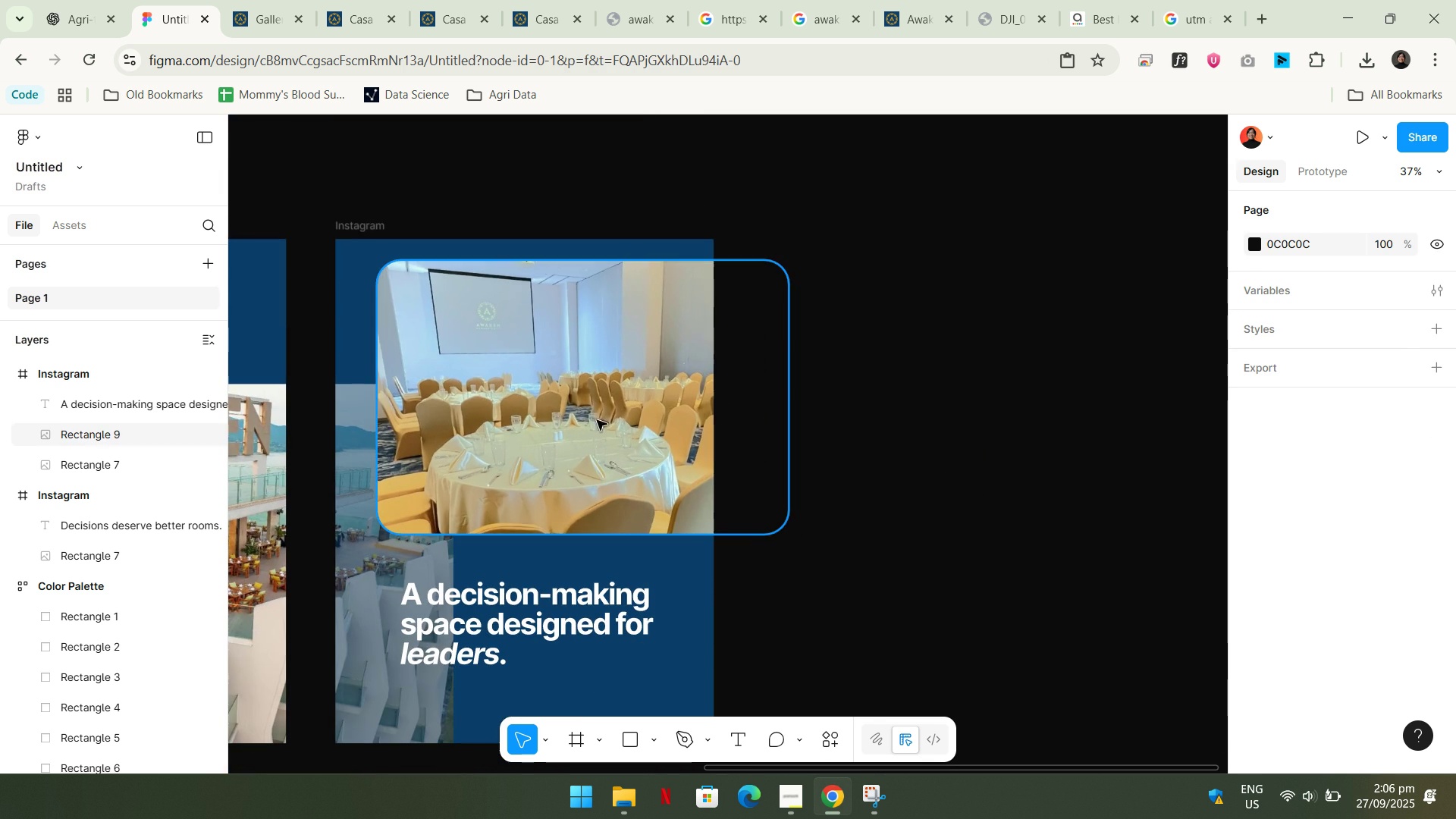 
left_click([575, 408])
 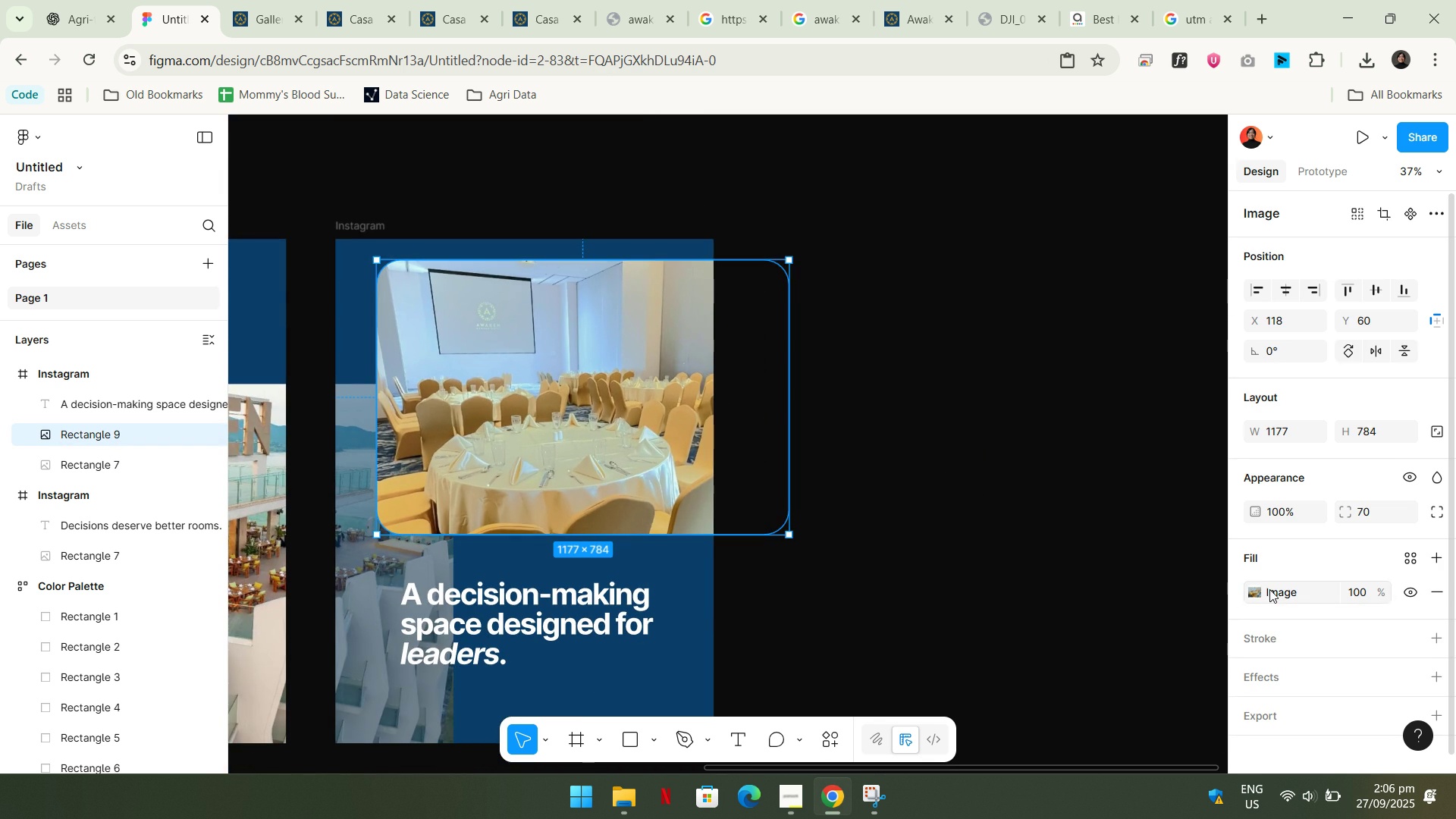 
left_click([1269, 589])
 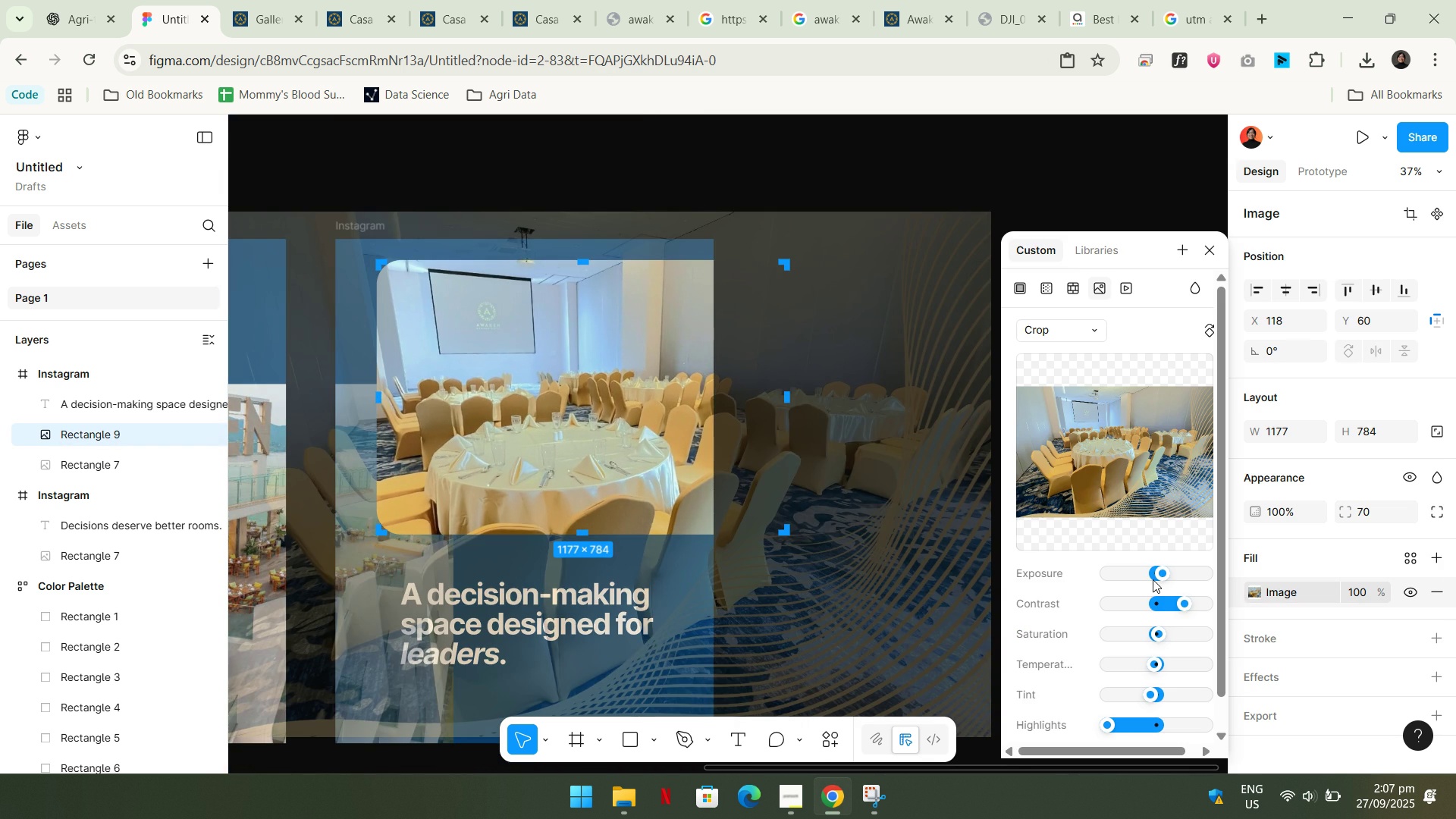 
mouse_move([1141, 564])
 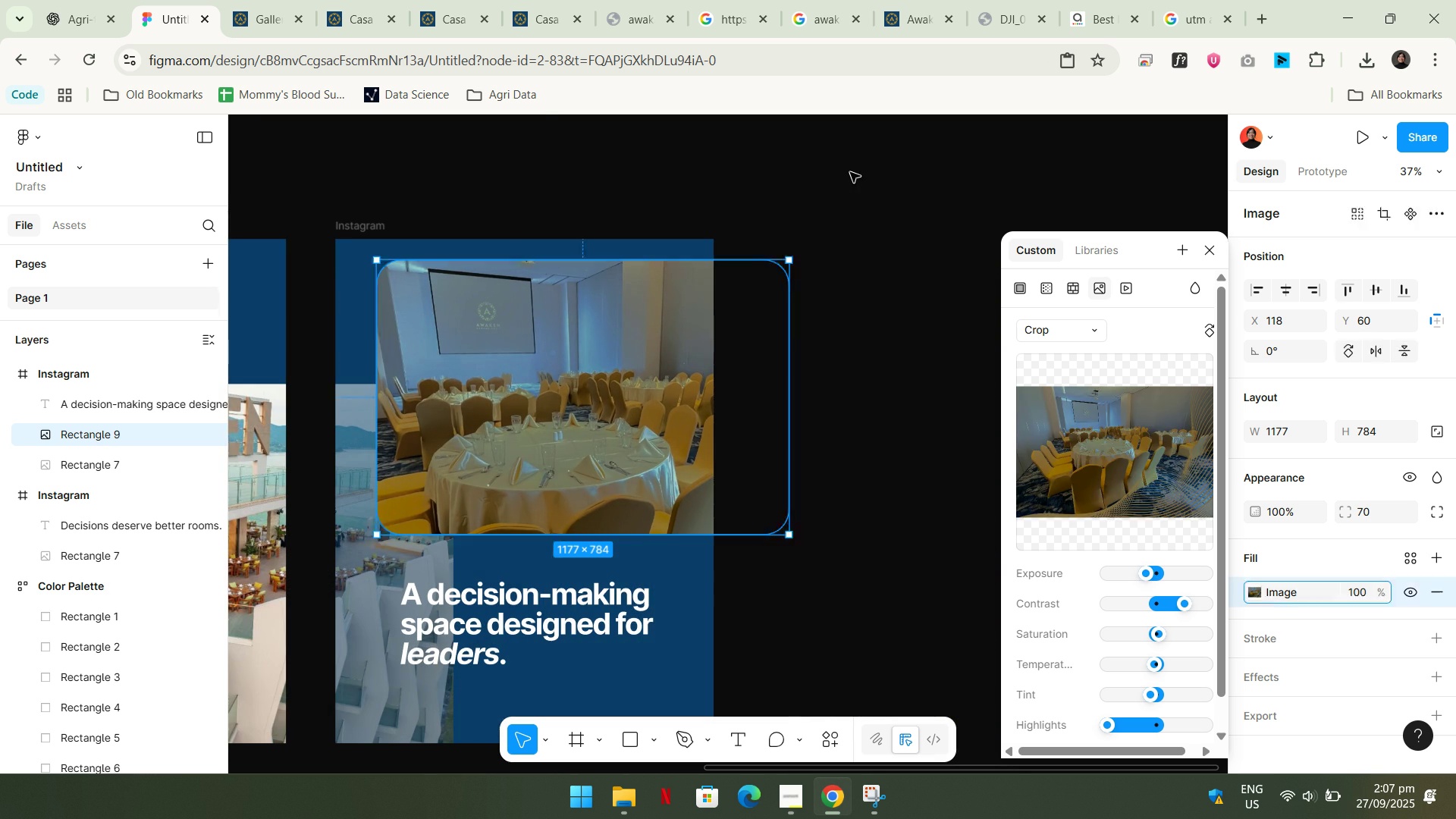 
double_click([850, 172])
 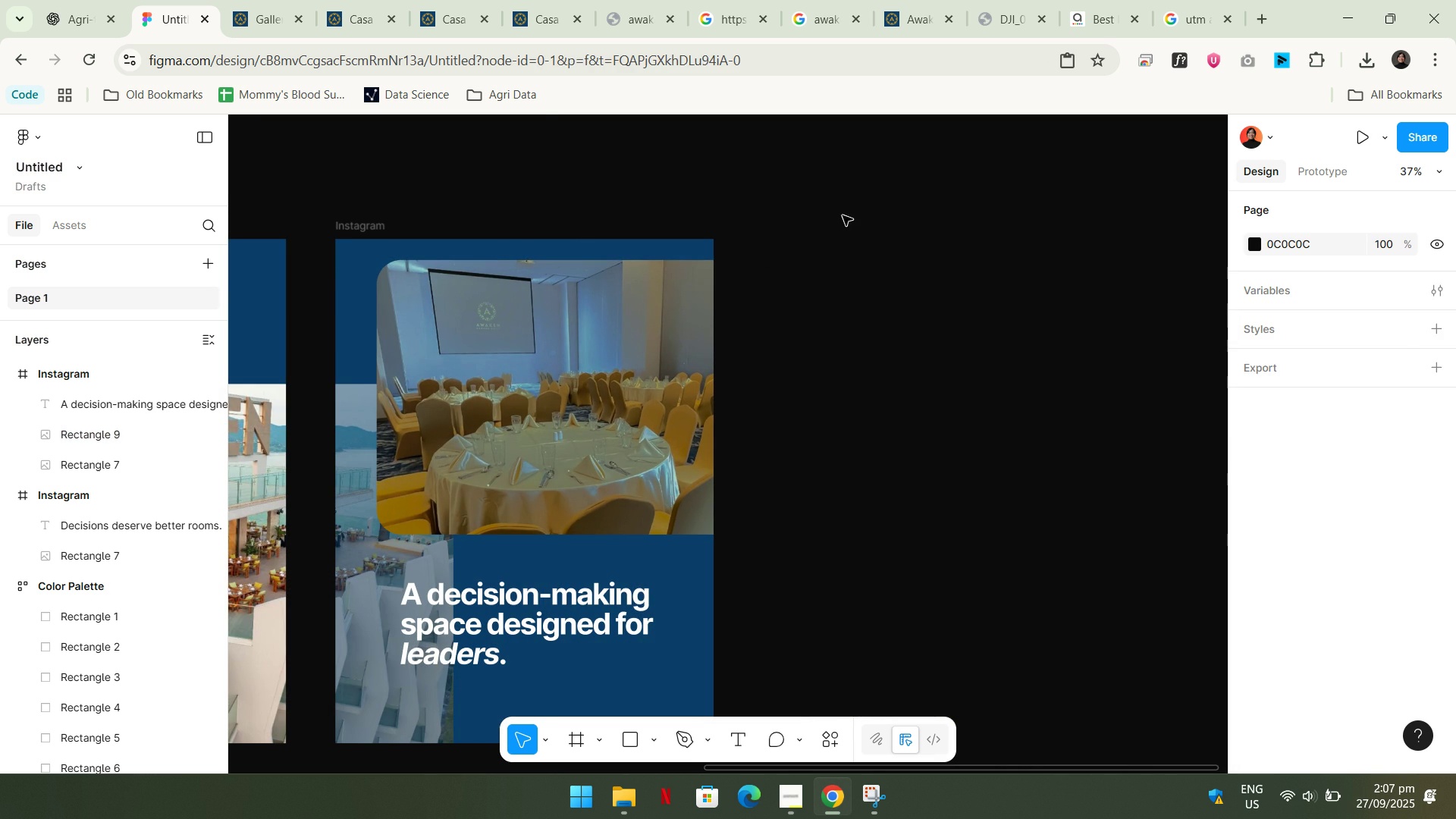 
key(Control+ControlLeft)
 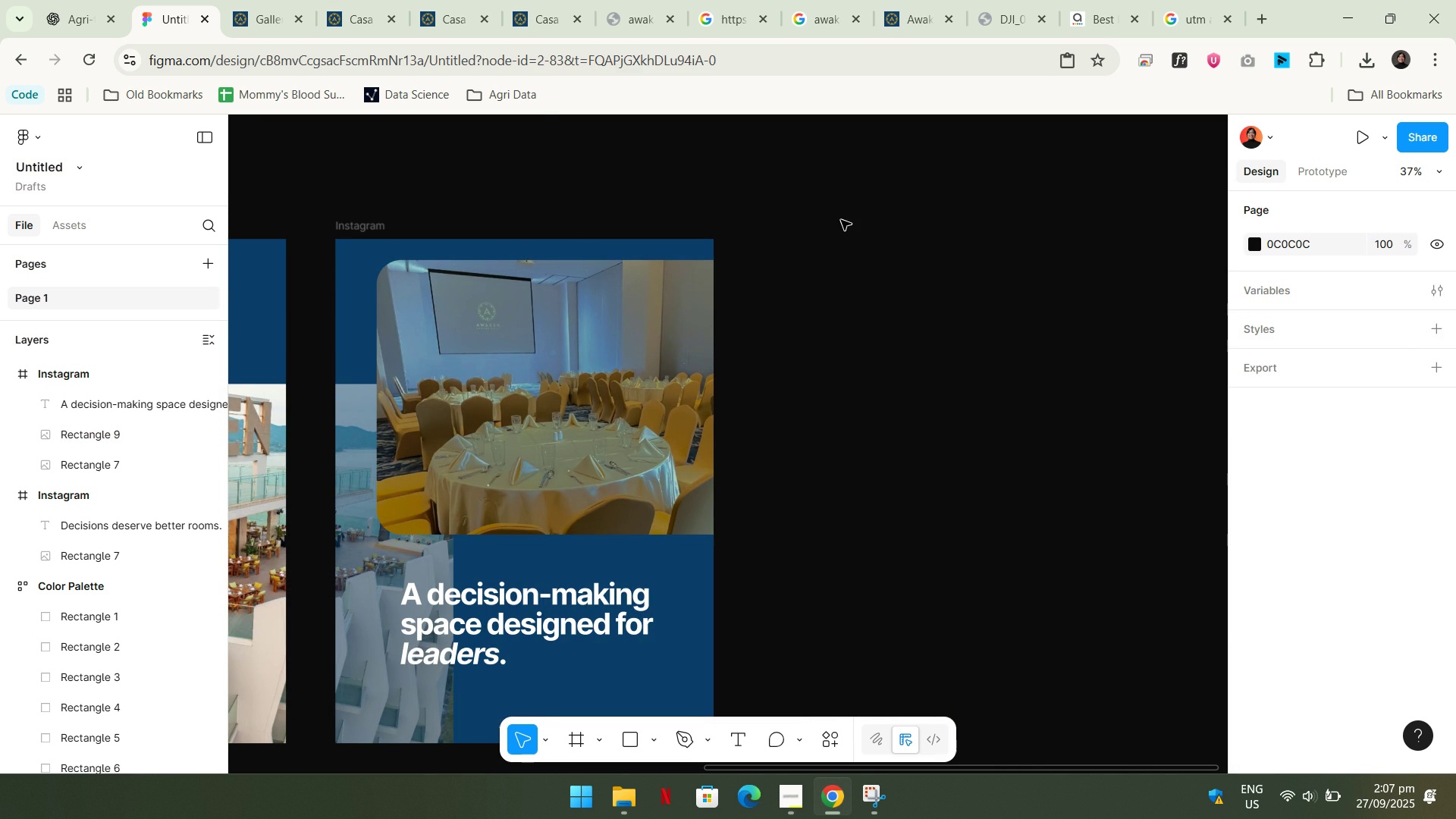 
key(Control+Z)
 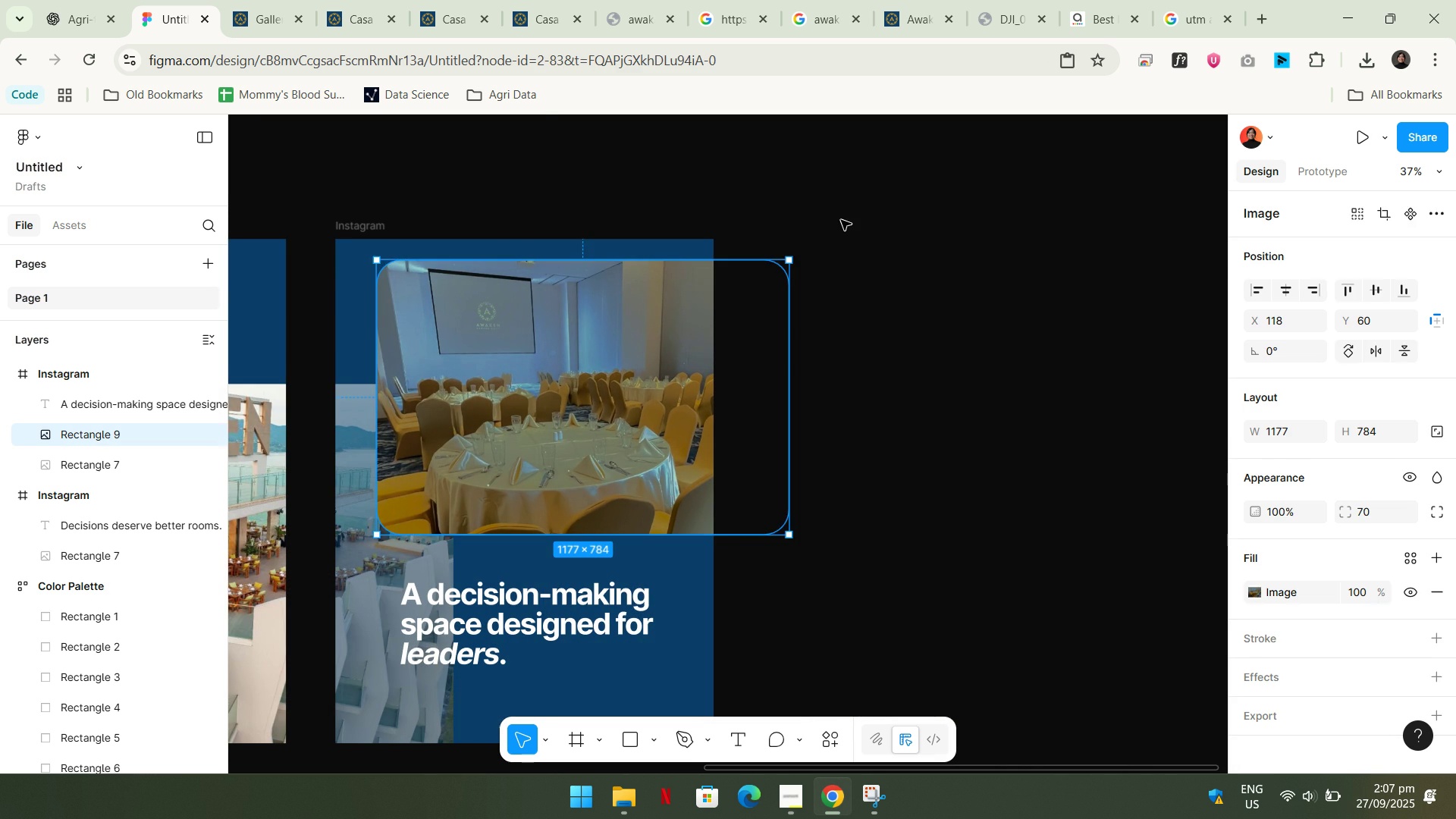 
key(Control+ControlLeft)
 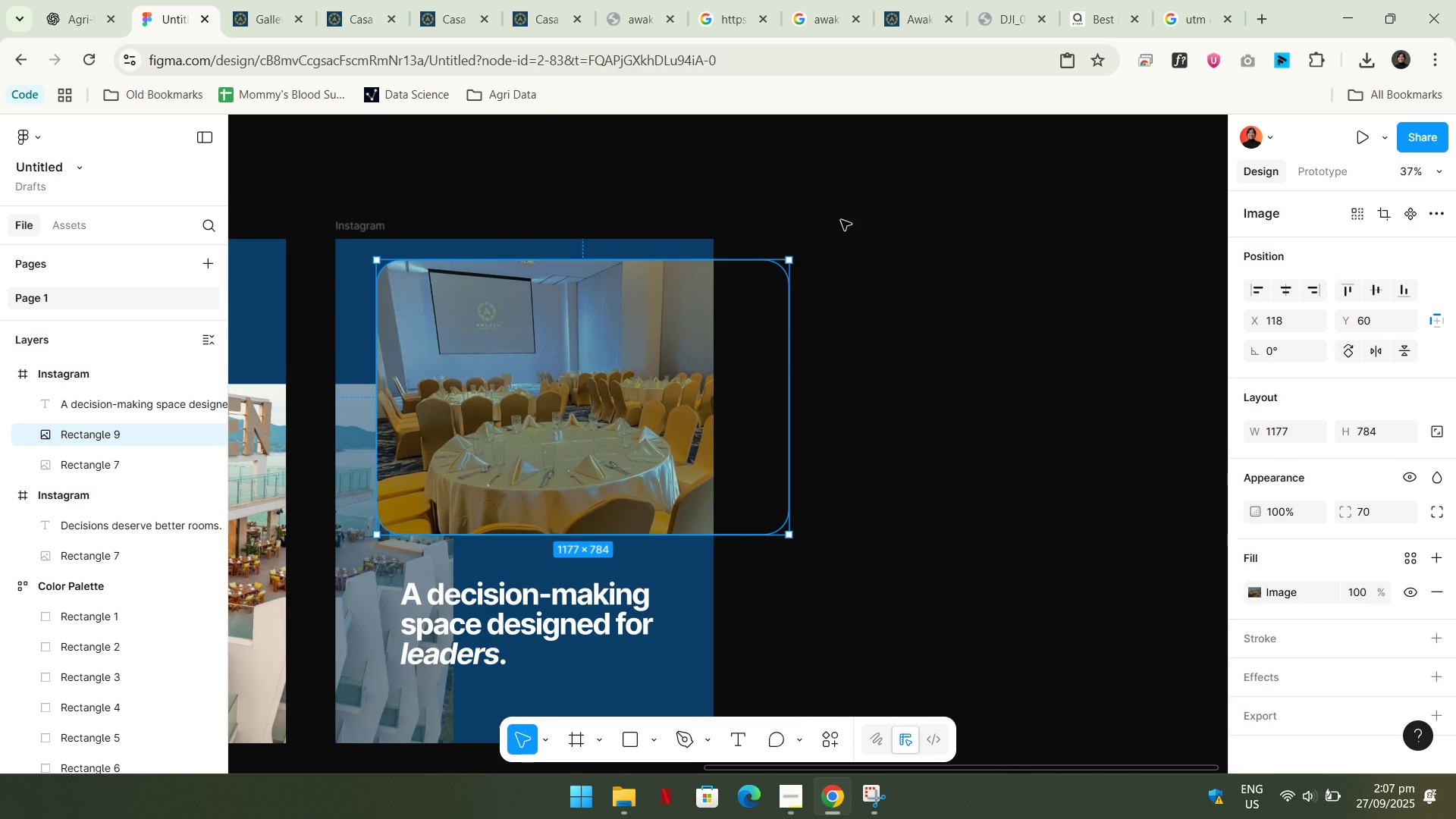 
key(Control+Z)
 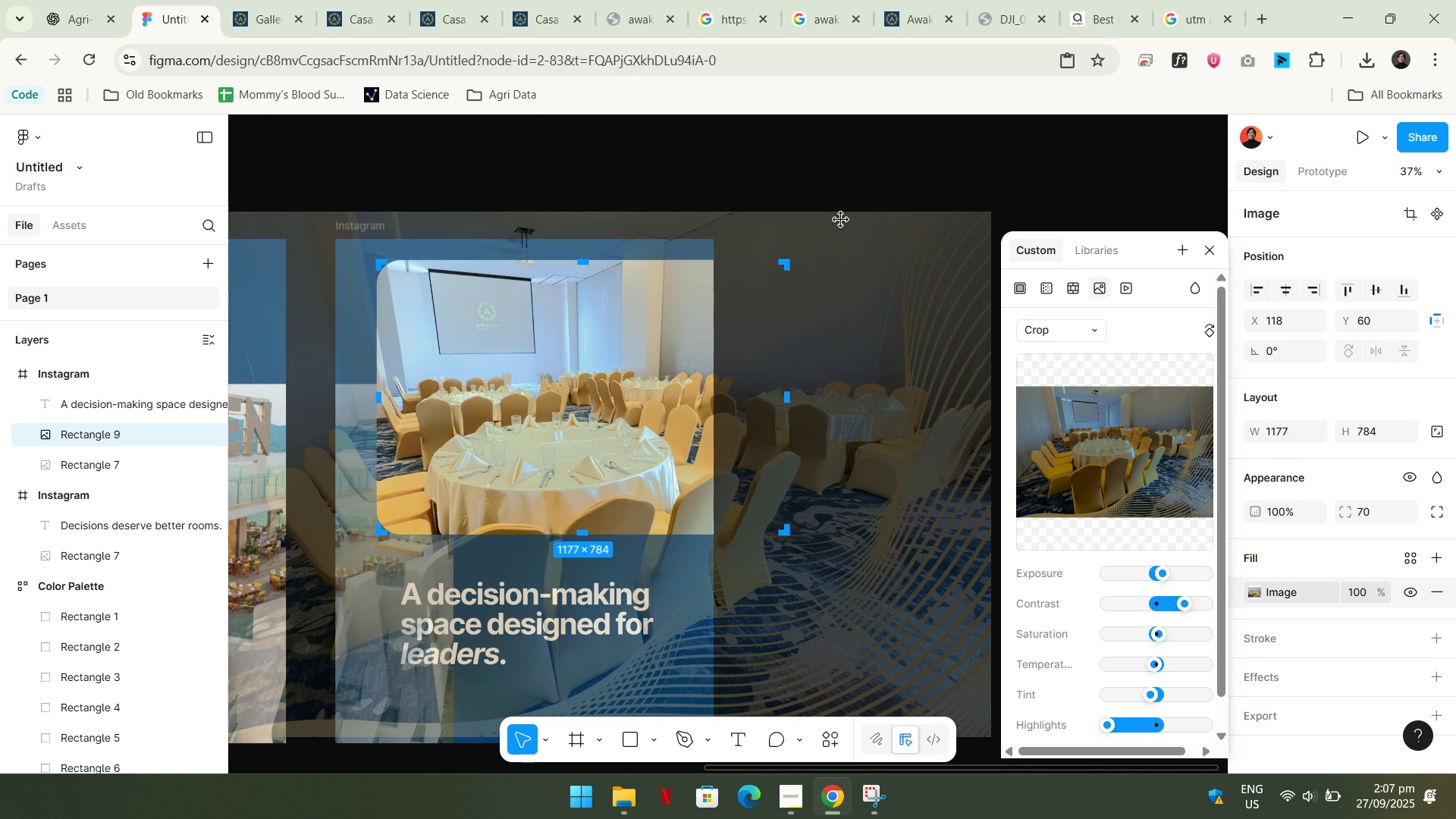 
key(Control+ControlLeft)
 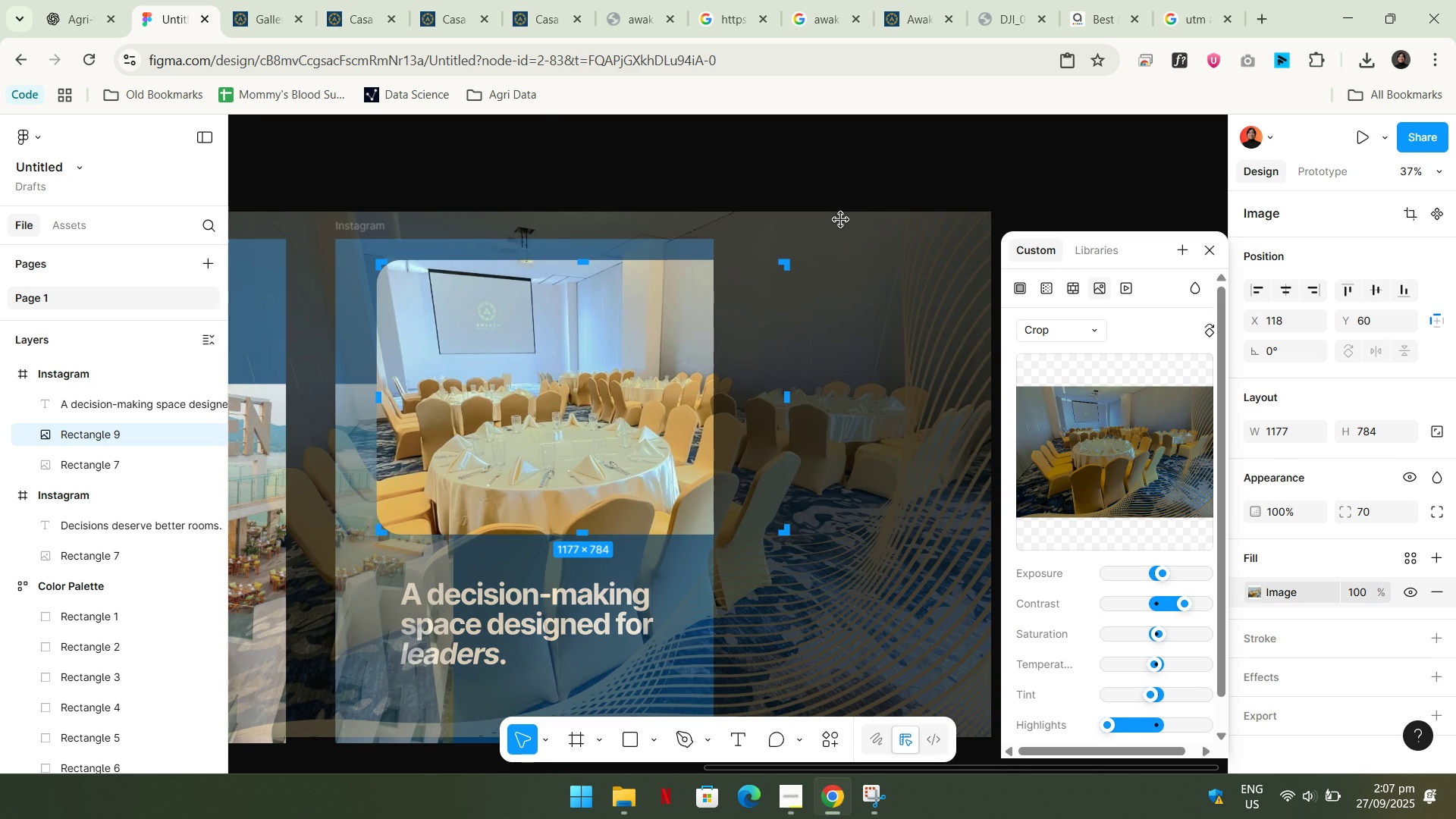 
key(Control+Z)